 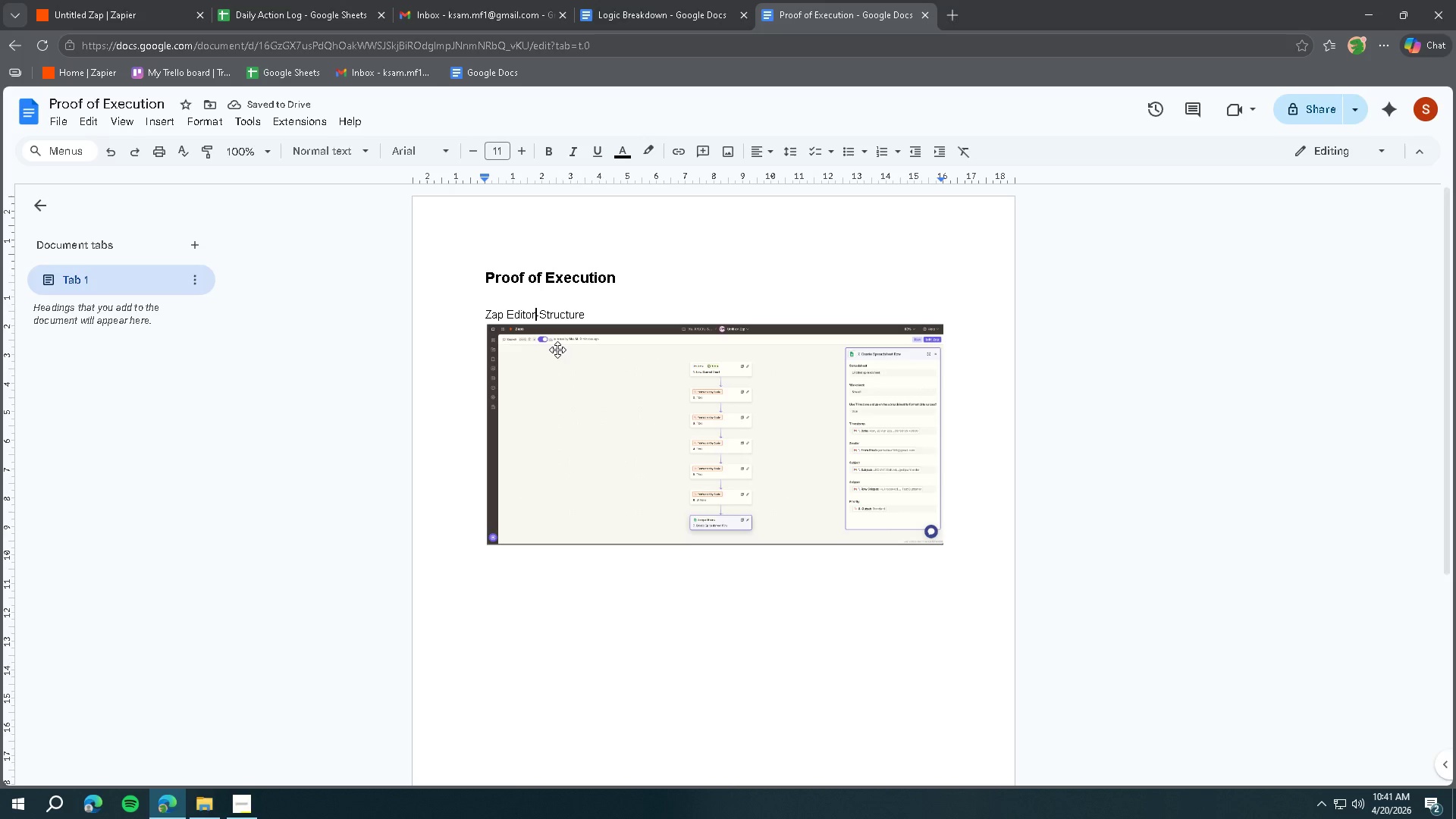 
key(ArrowRight)
 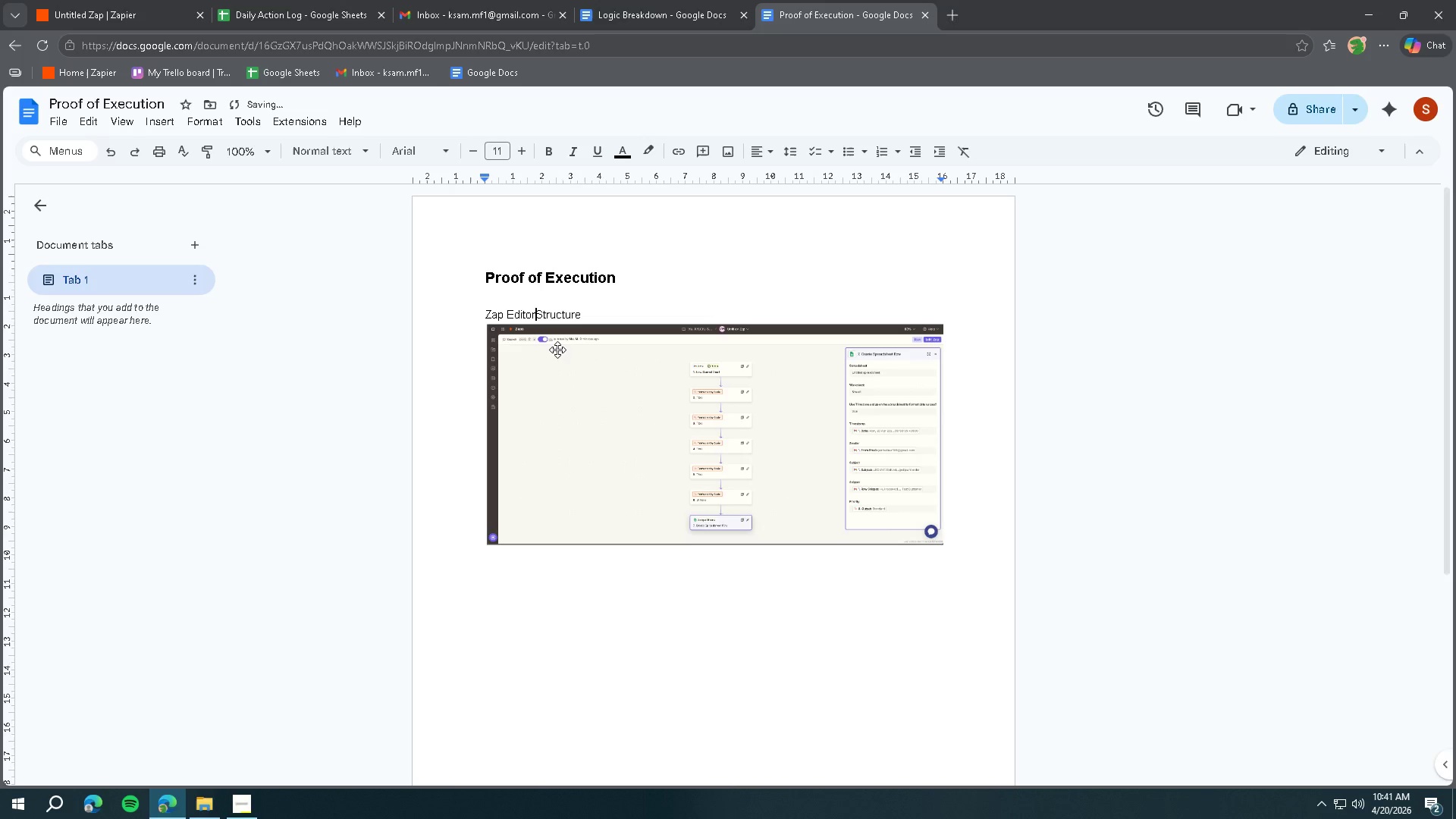 
key(Backspace)
 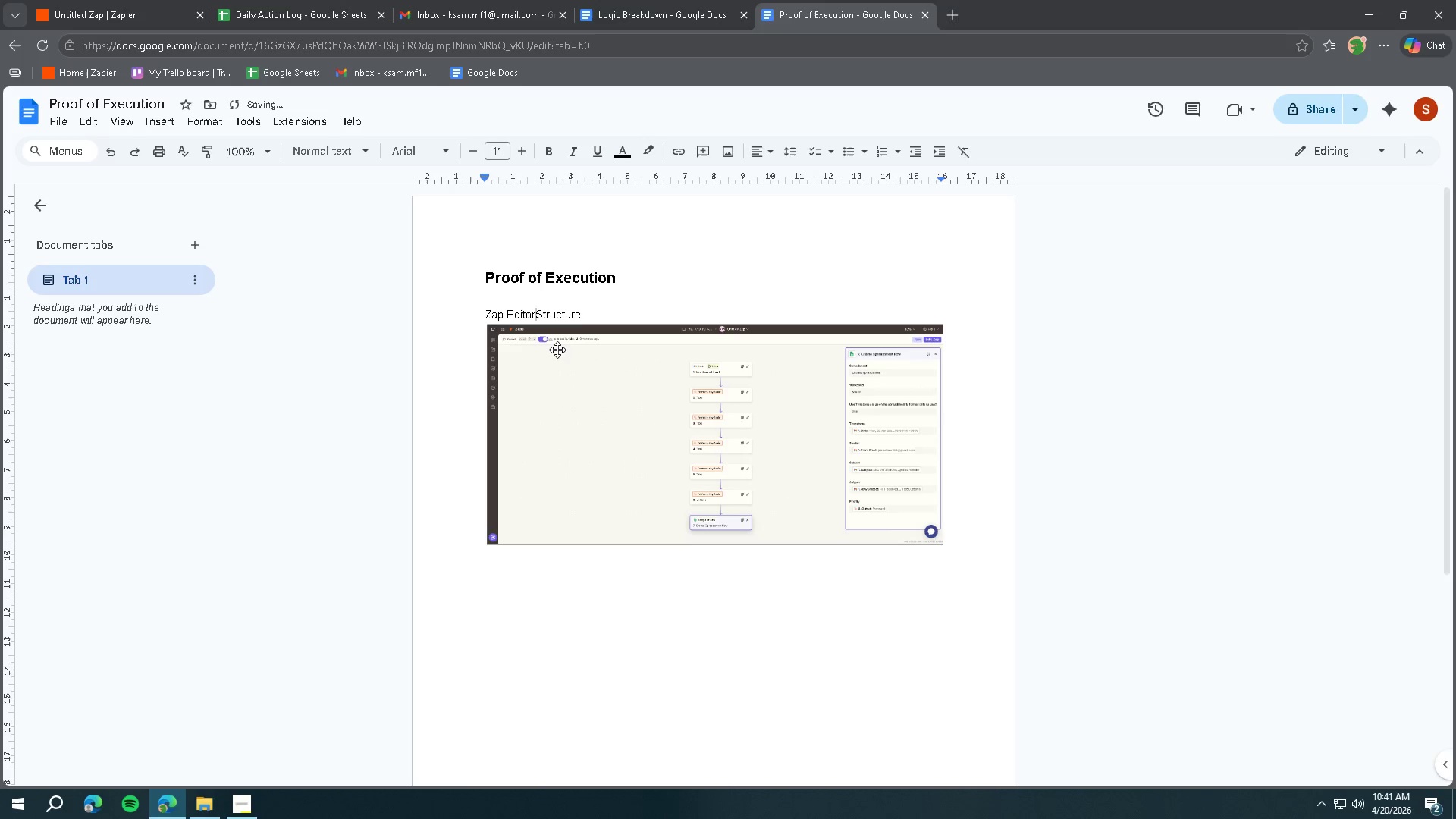 
key(Space)
 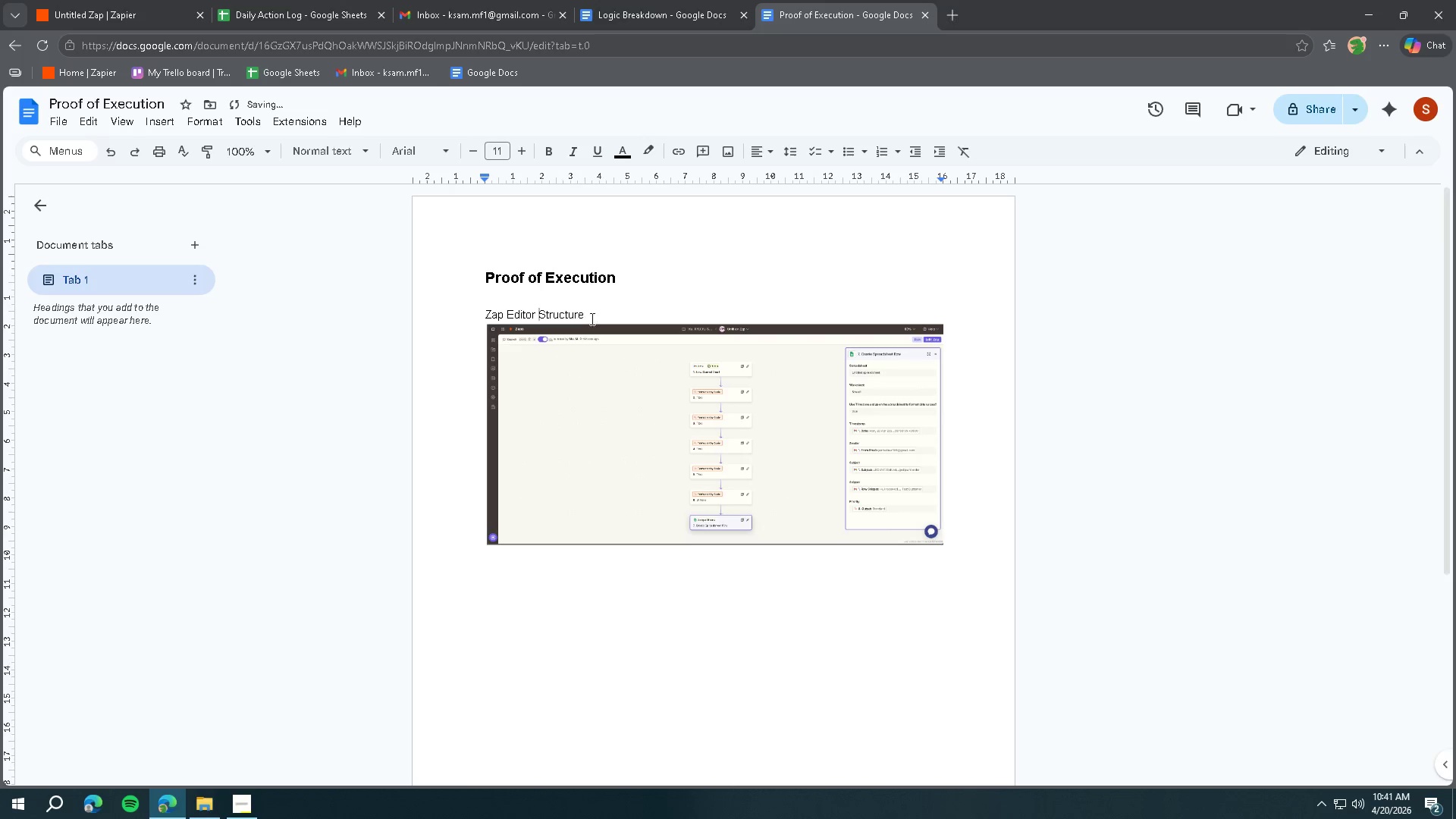 
left_click_drag(start_coordinate=[602, 318], to_coordinate=[468, 317])
 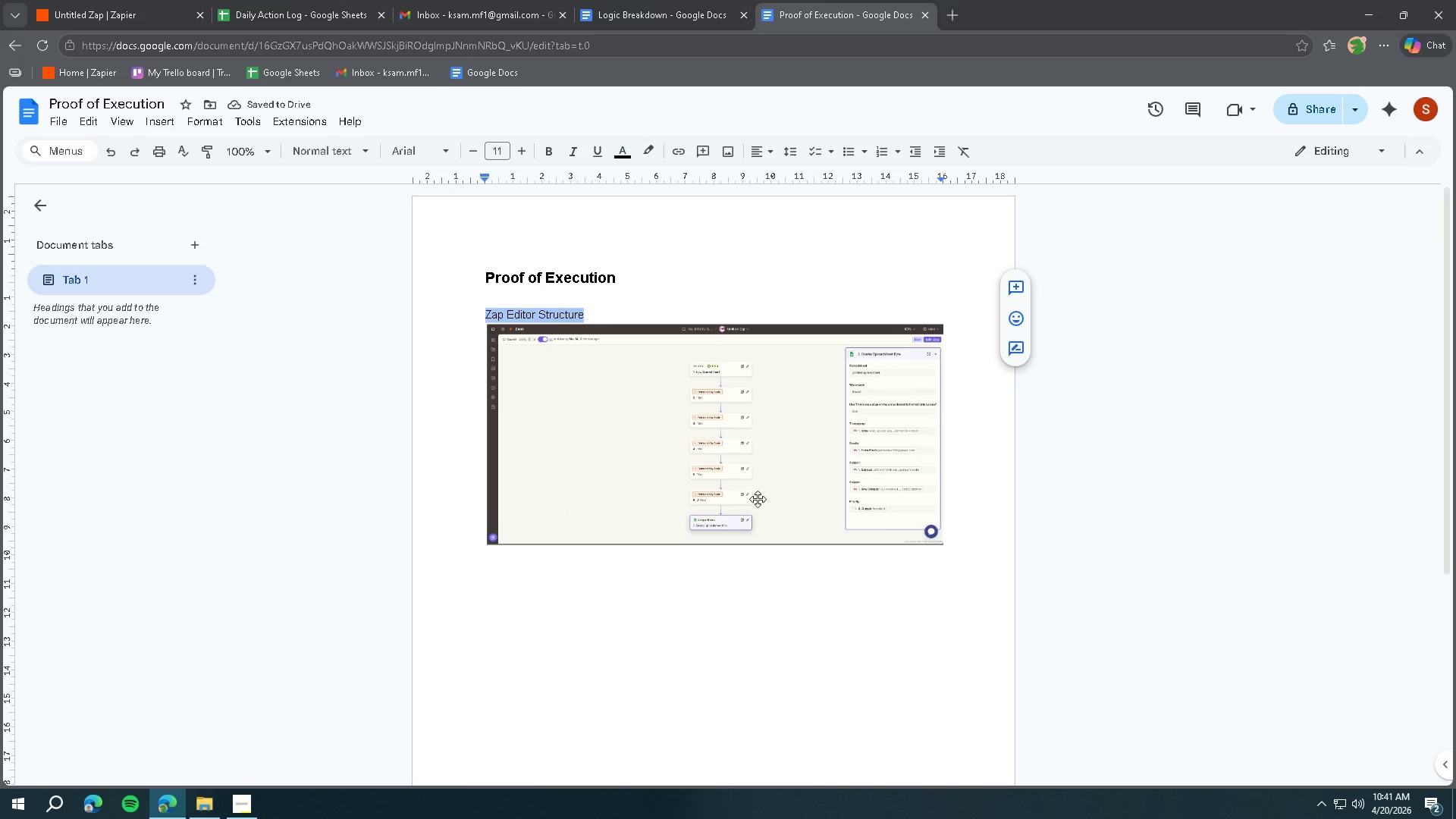 
left_click([985, 566])
 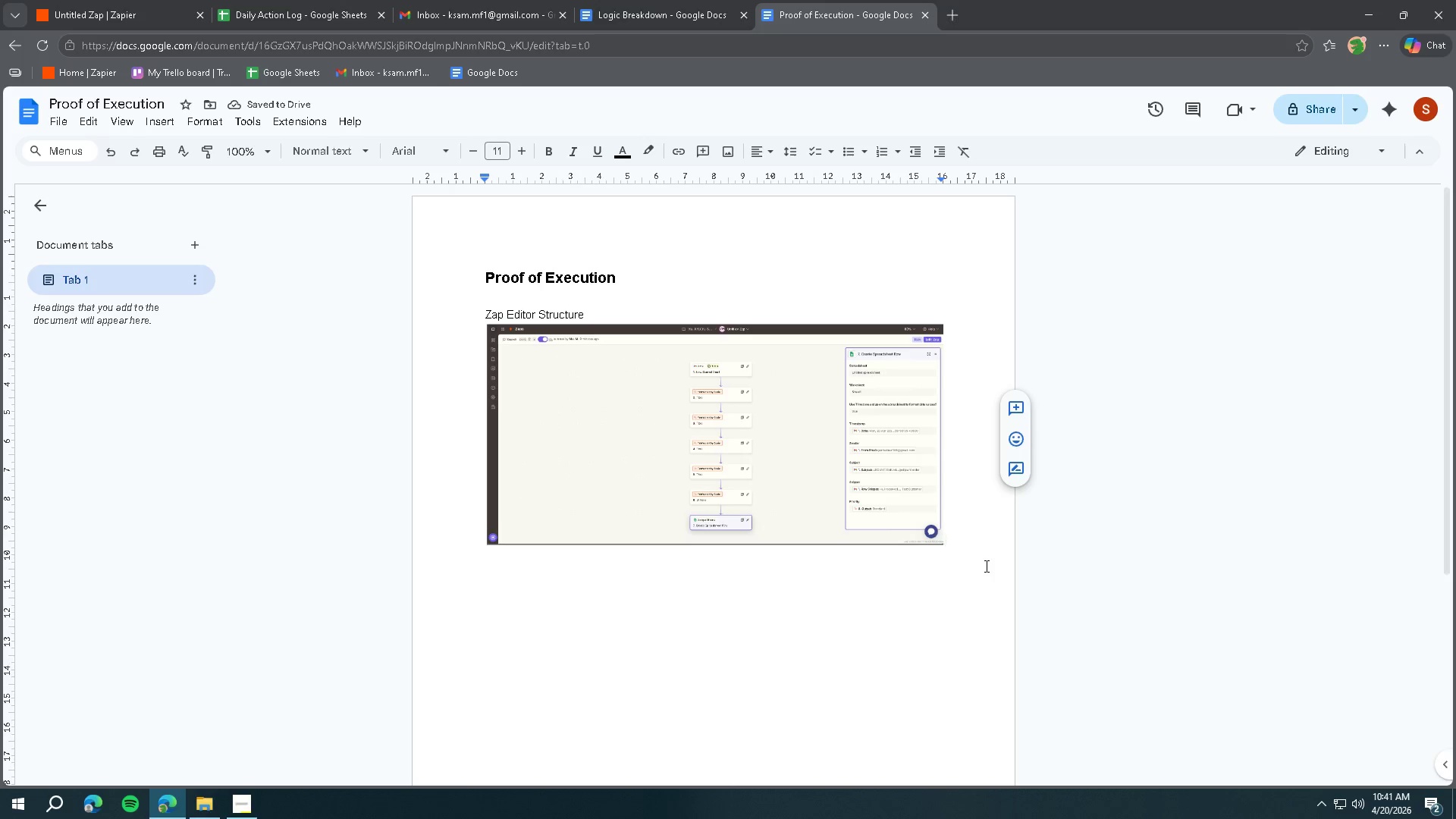 
key(Enter)
 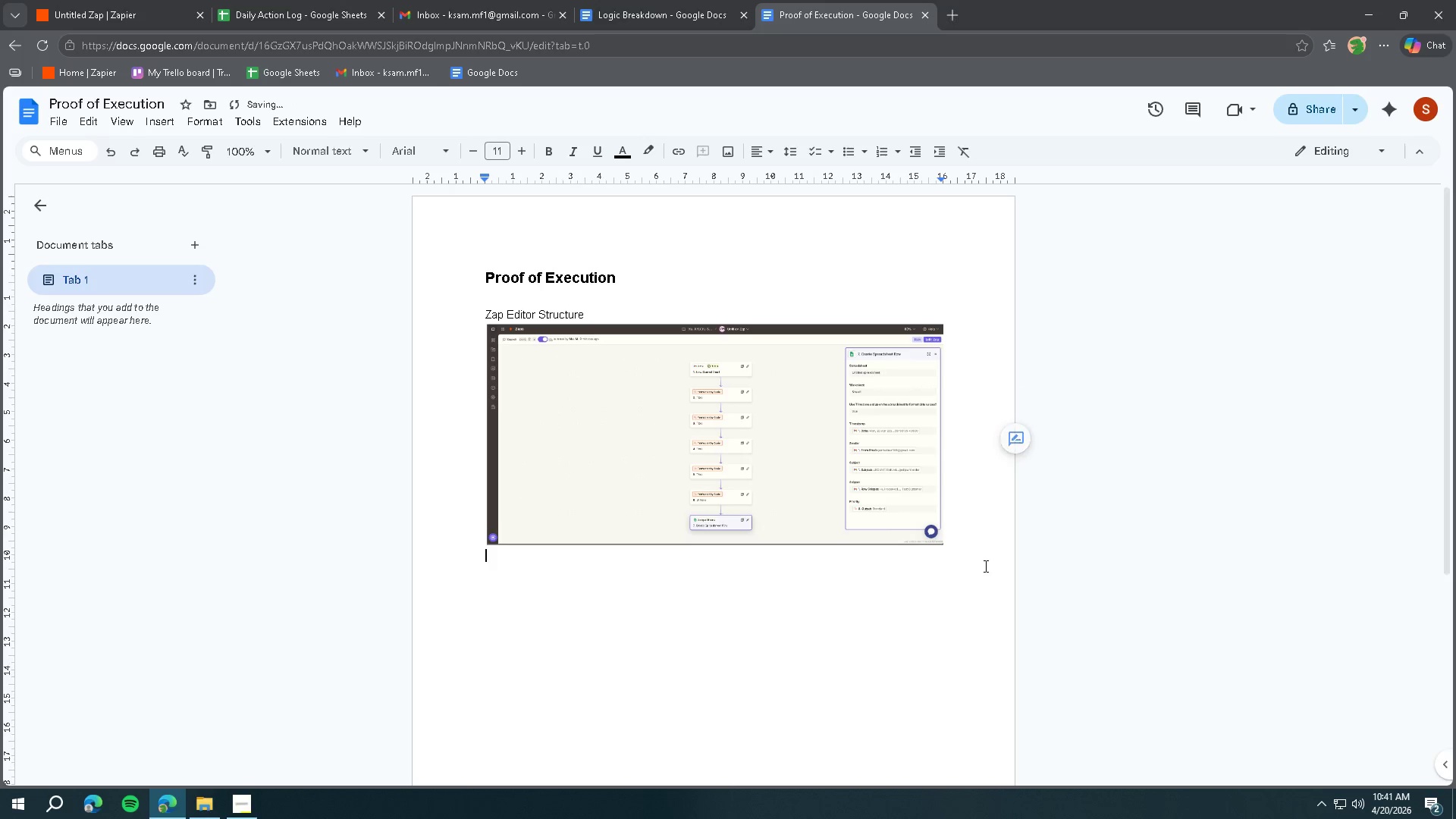 
key(Enter)
 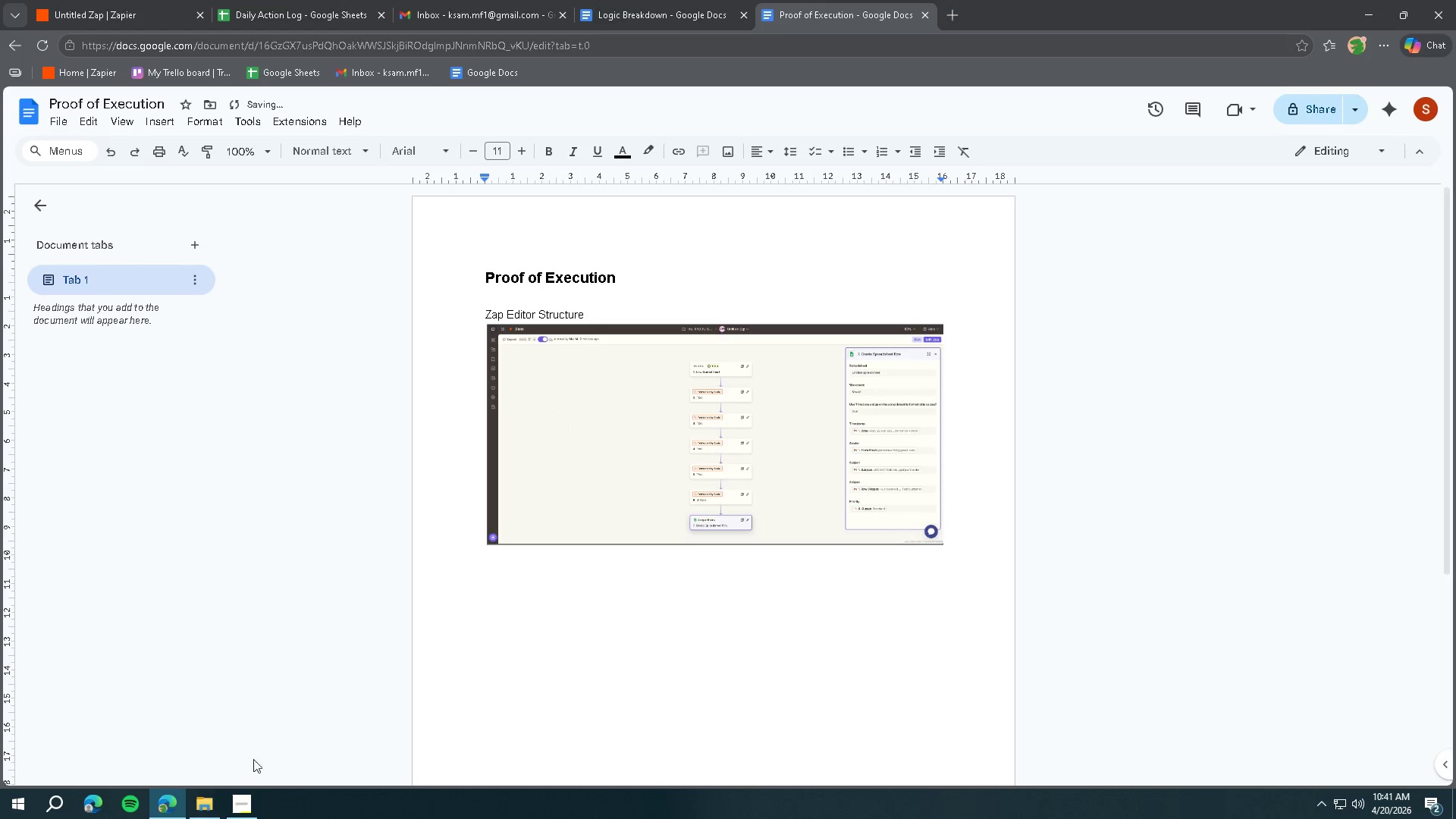 
left_click([246, 797])